 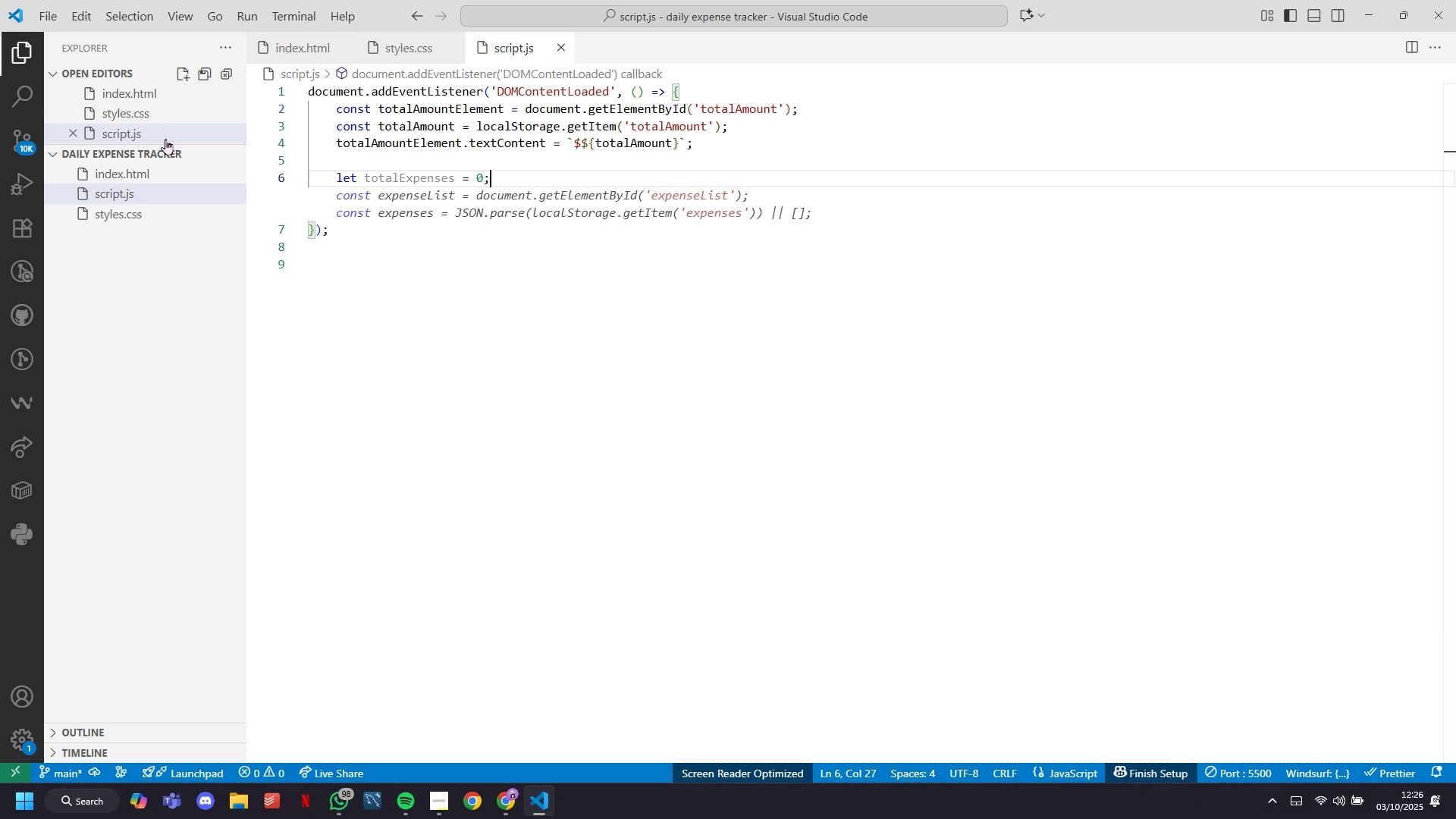 
key(Tab)
 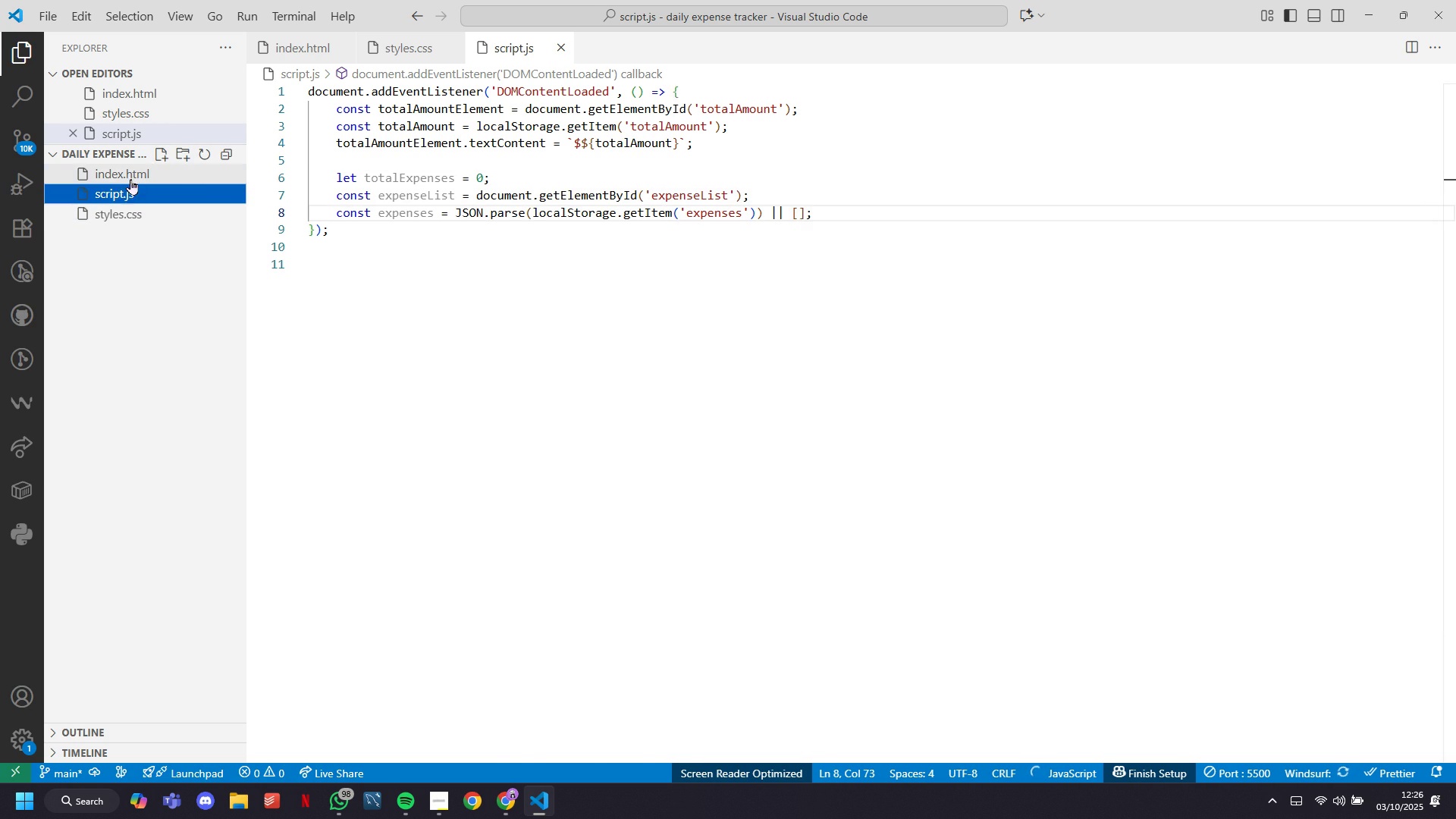 
scroll: coordinate [786, 375], scroll_direction: down, amount: 15.0
 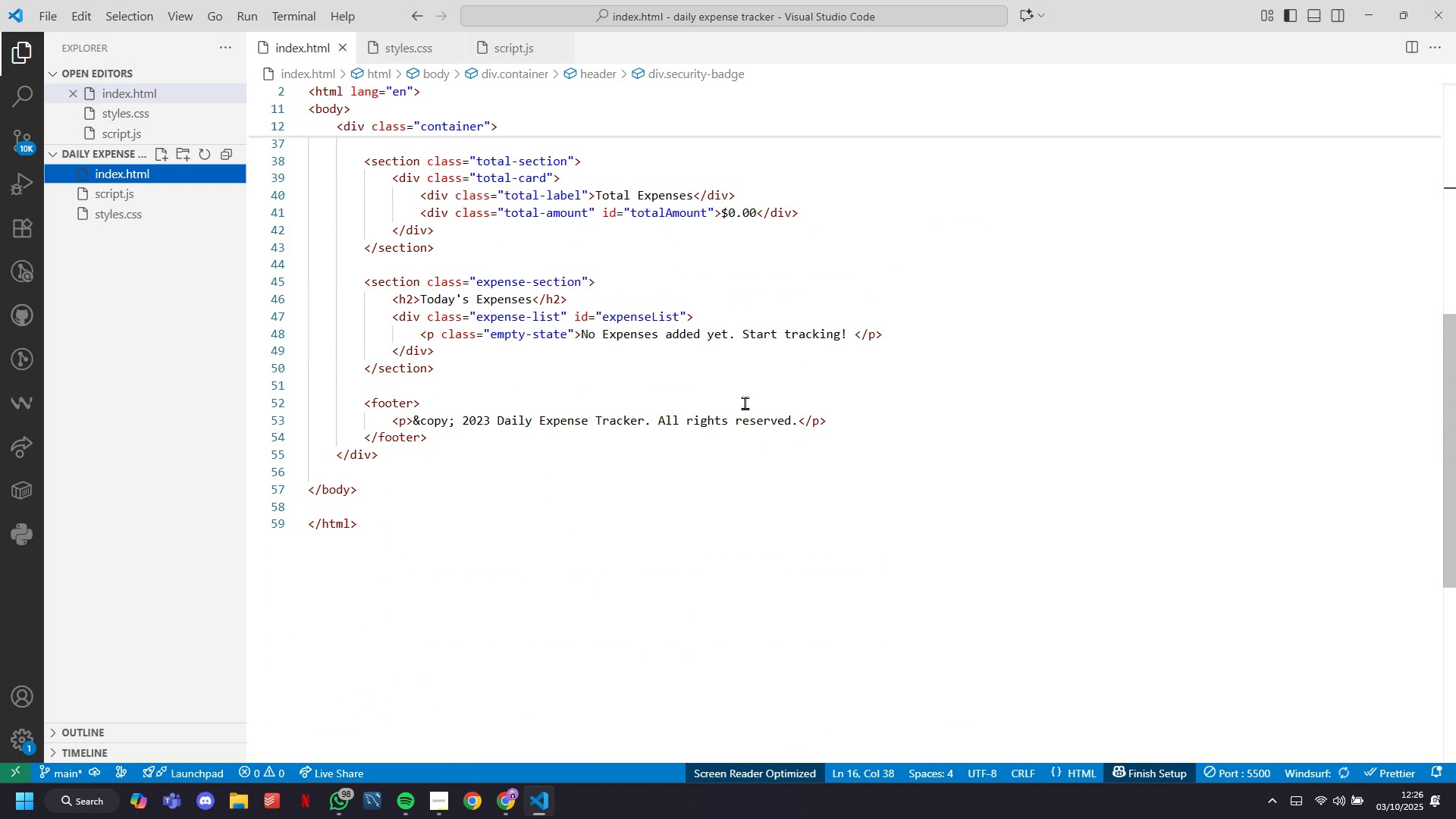 
wait(5.08)
 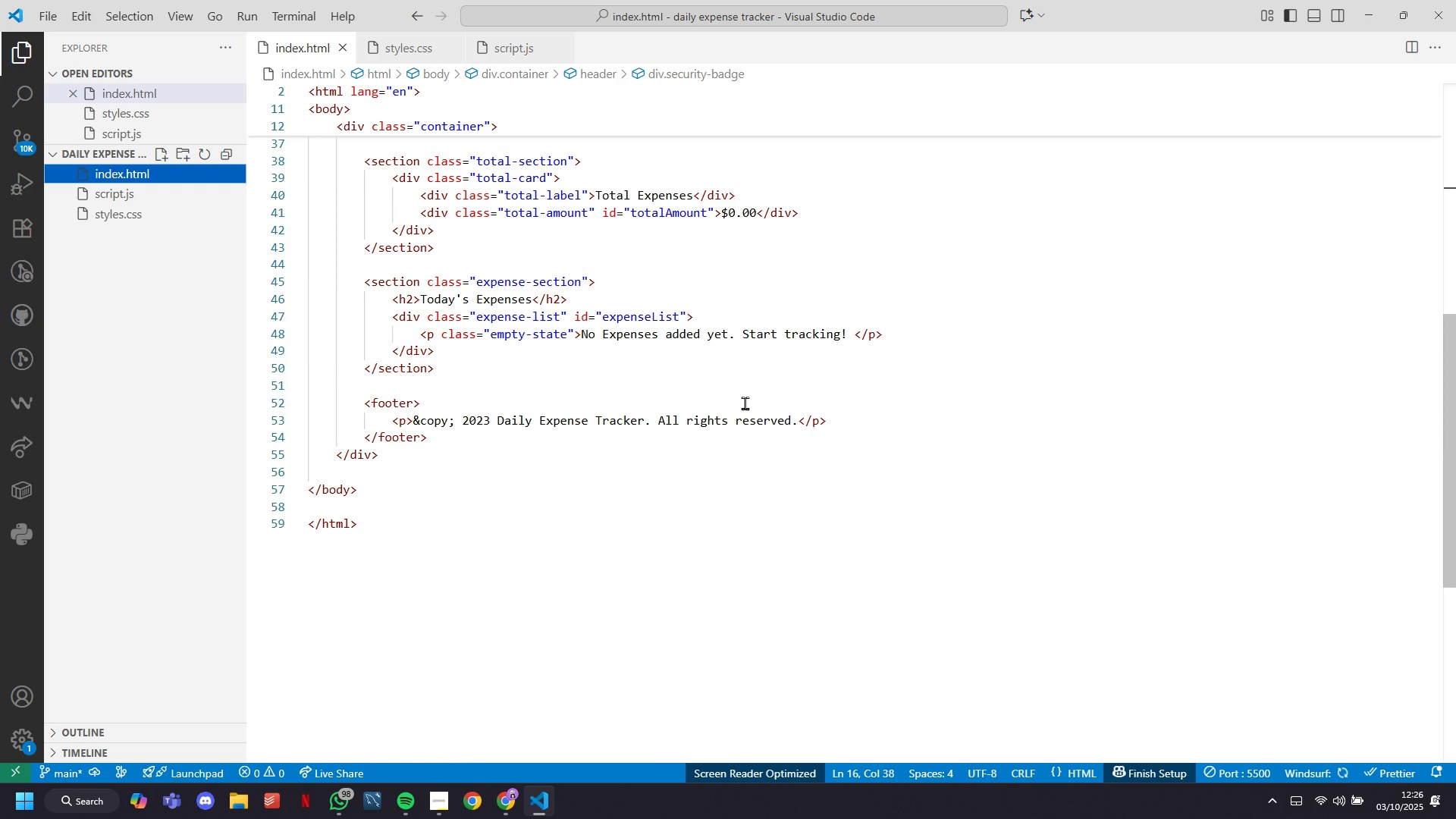 
left_click([494, 472])
 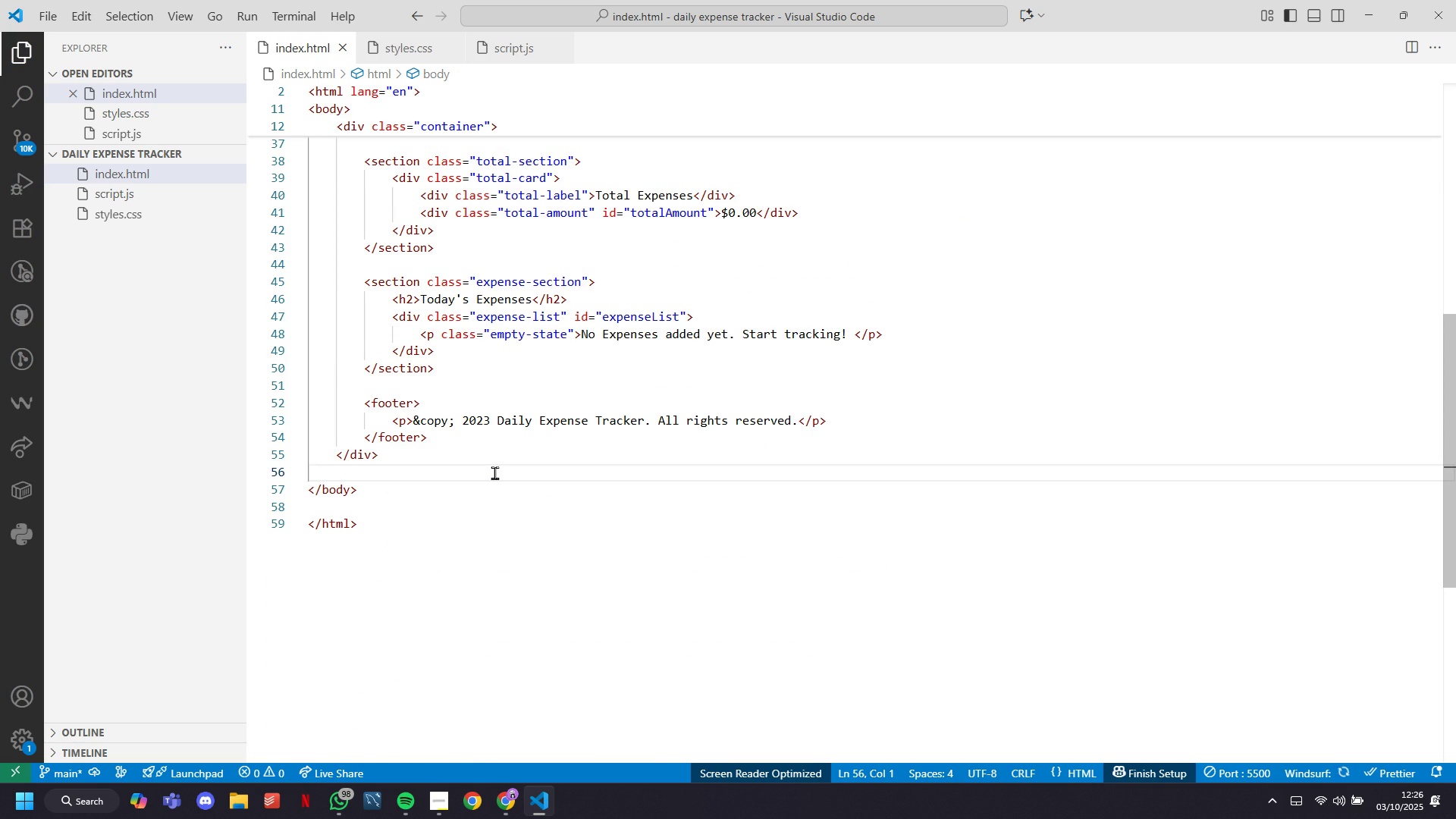 
type(sc)
key(Tab)
 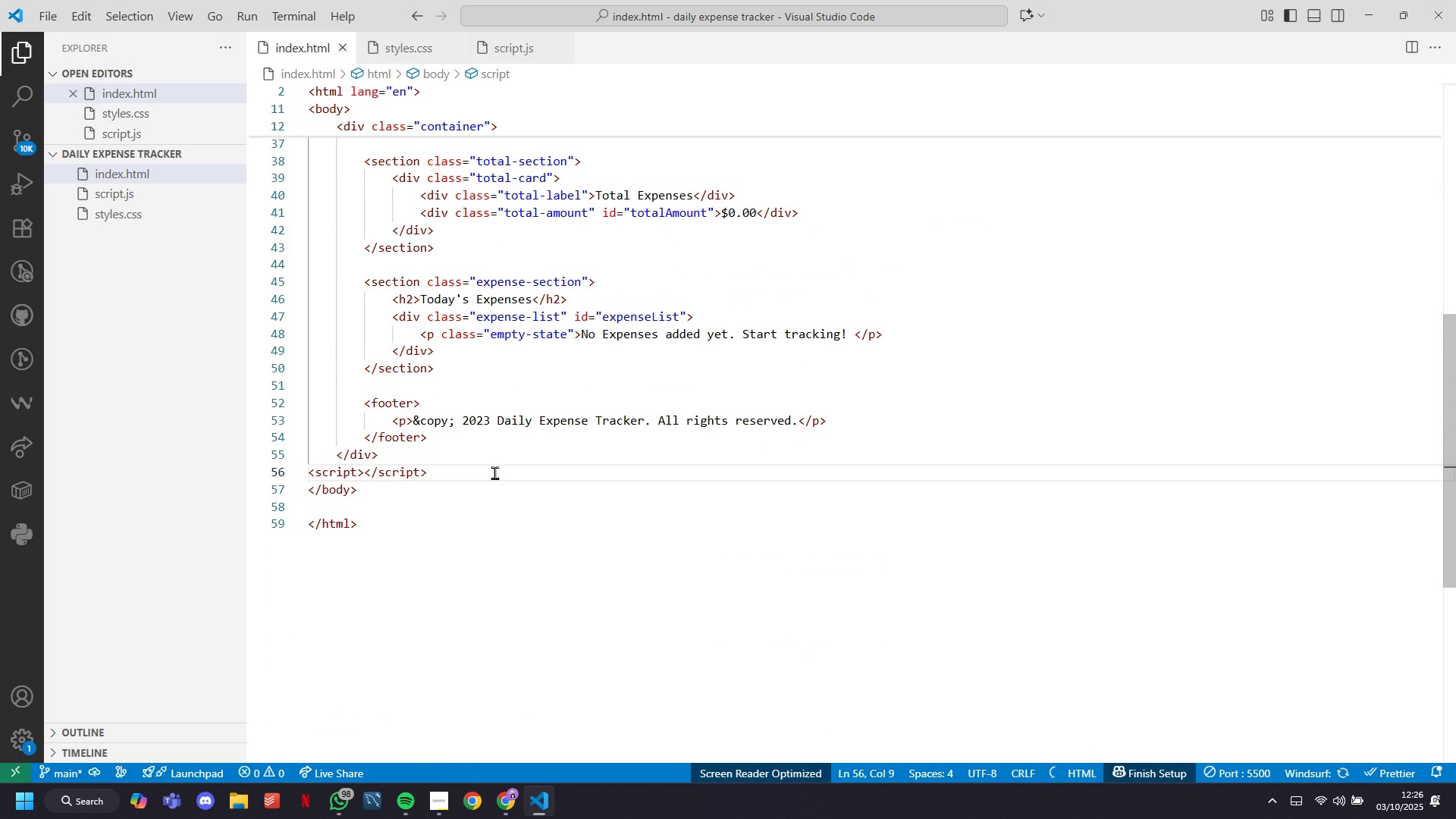 
key(ArrowLeft)
 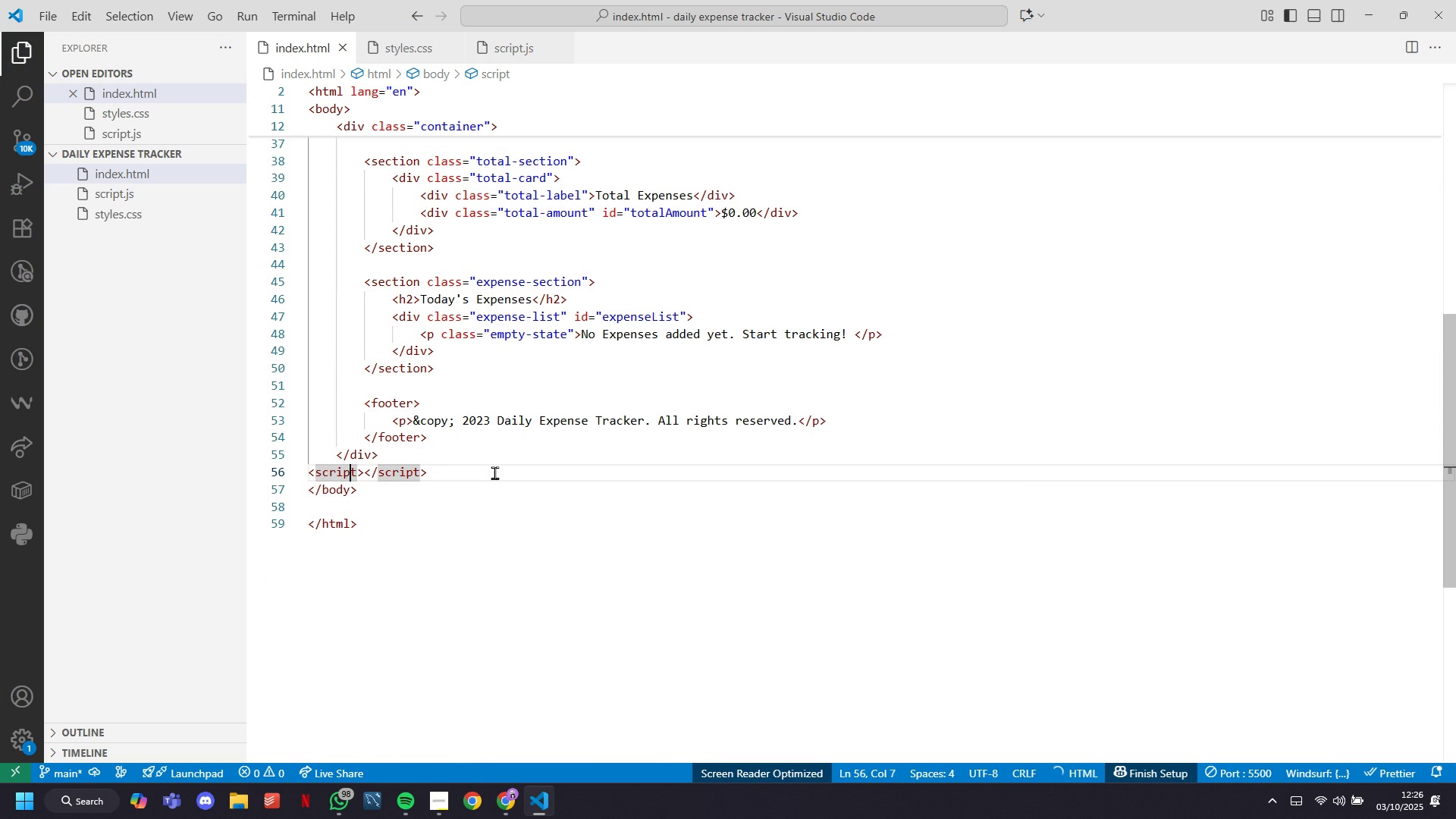 
key(ArrowLeft)
 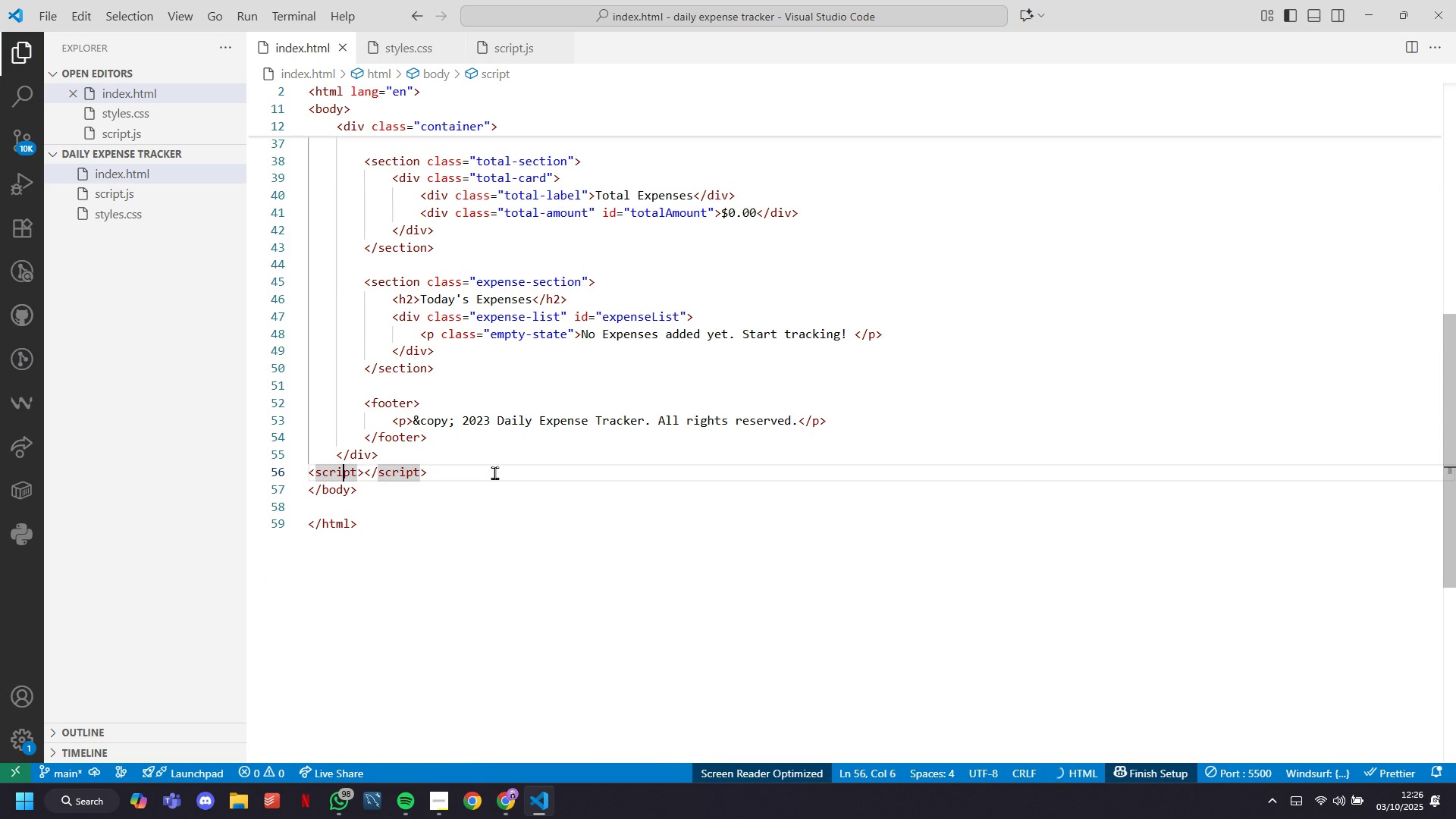 
key(ArrowLeft)
 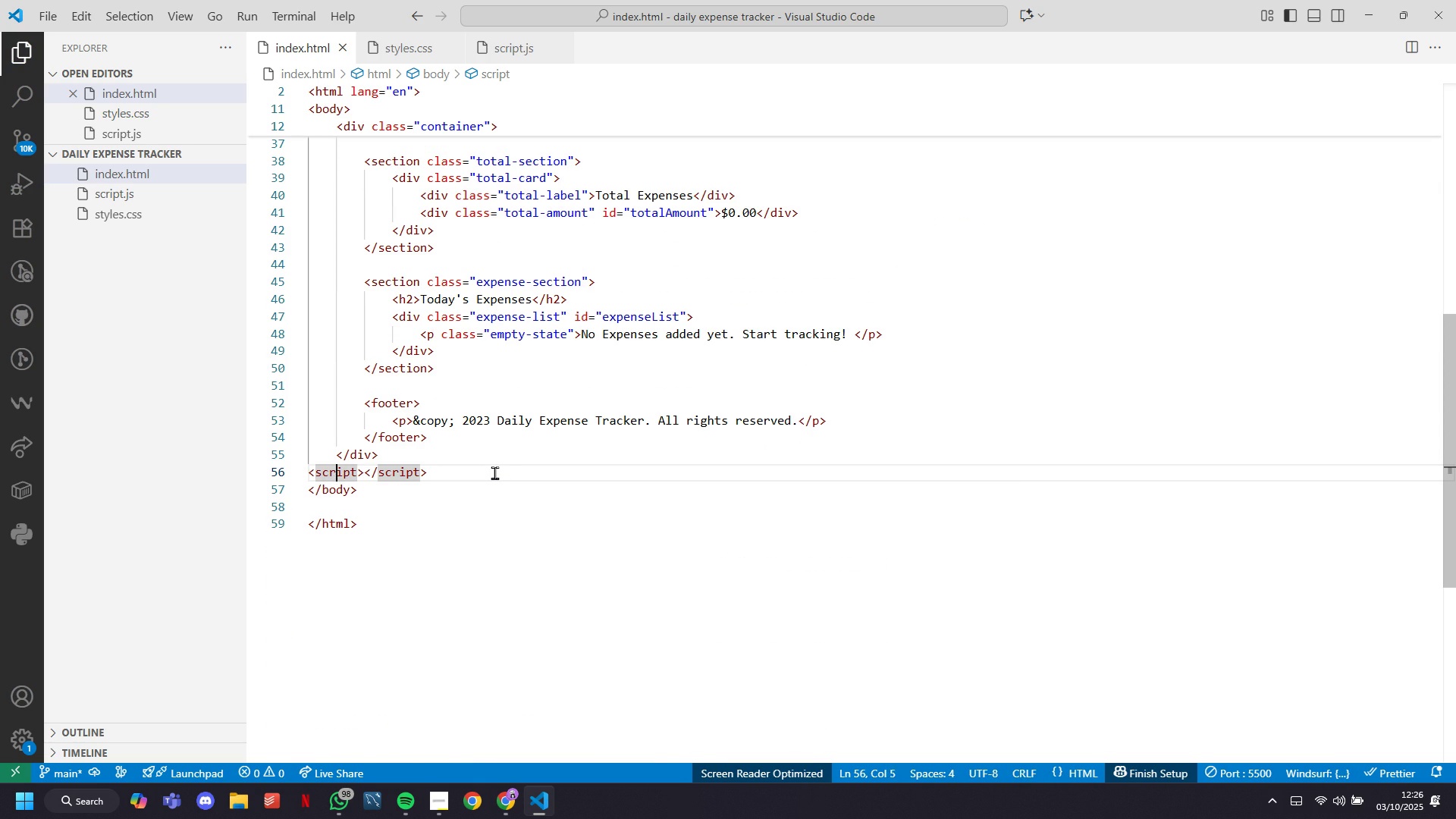 
key(ArrowLeft)
 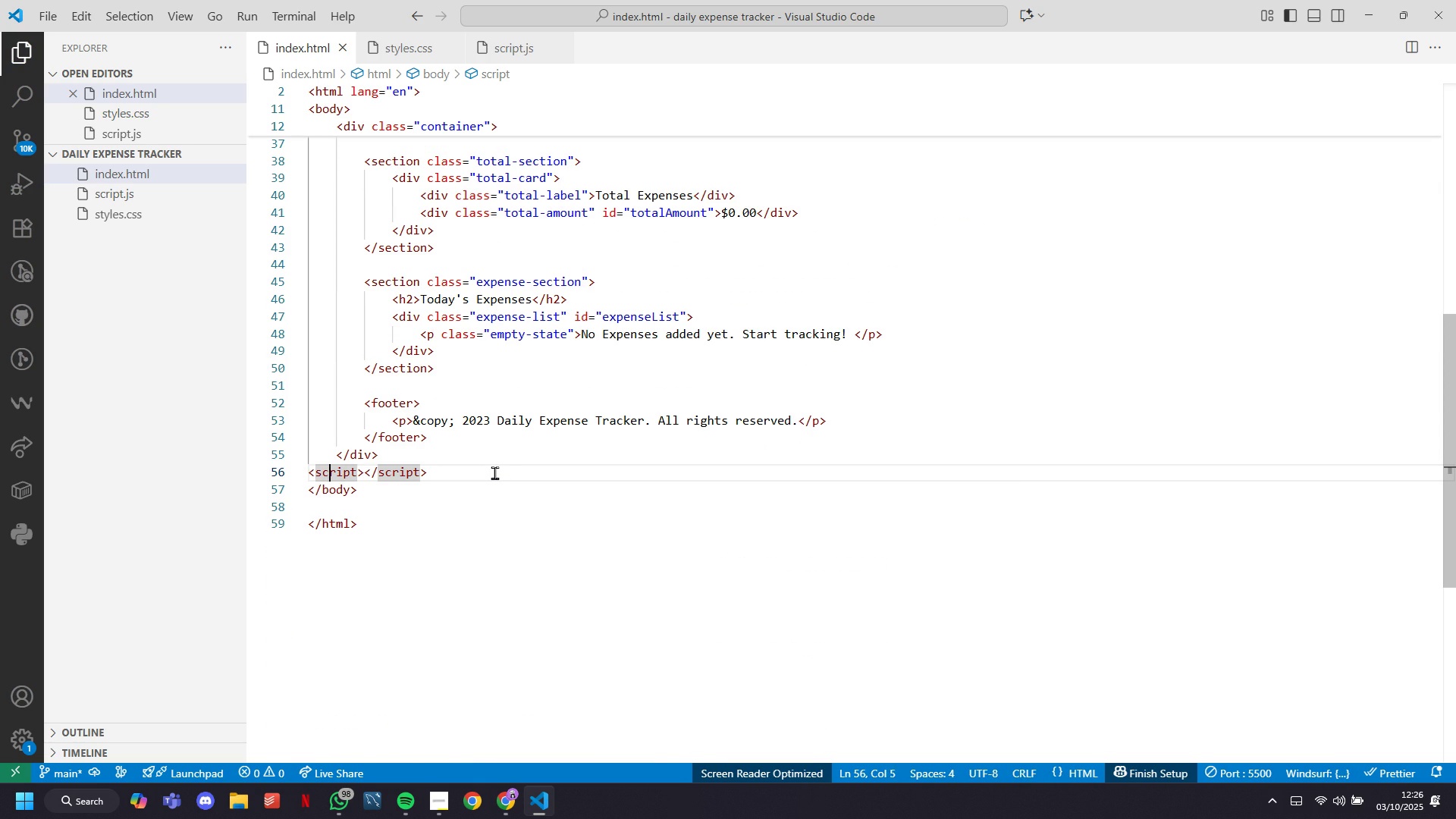 
key(ArrowLeft)
 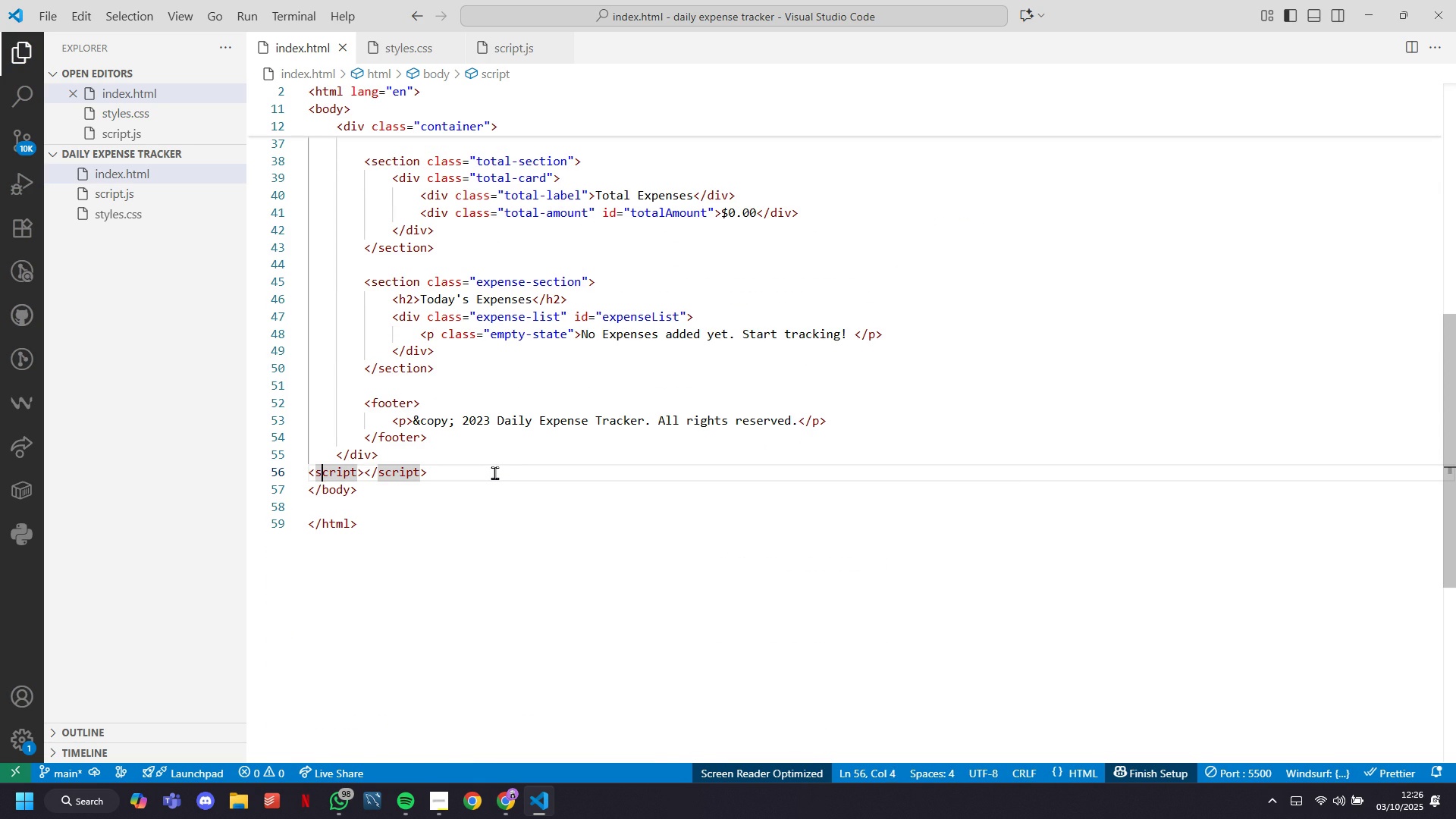 
key(ArrowLeft)
 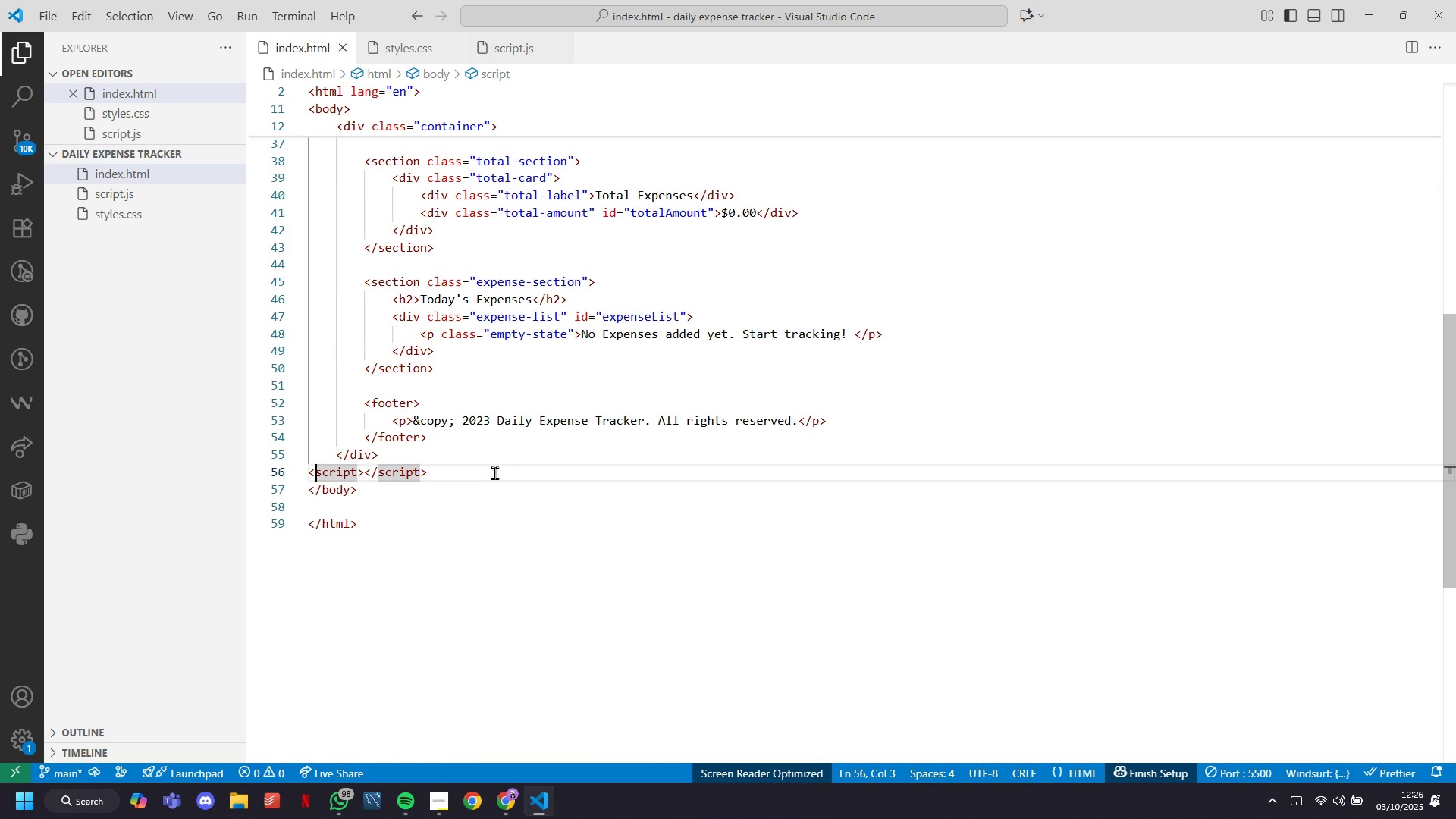 
key(ArrowLeft)
 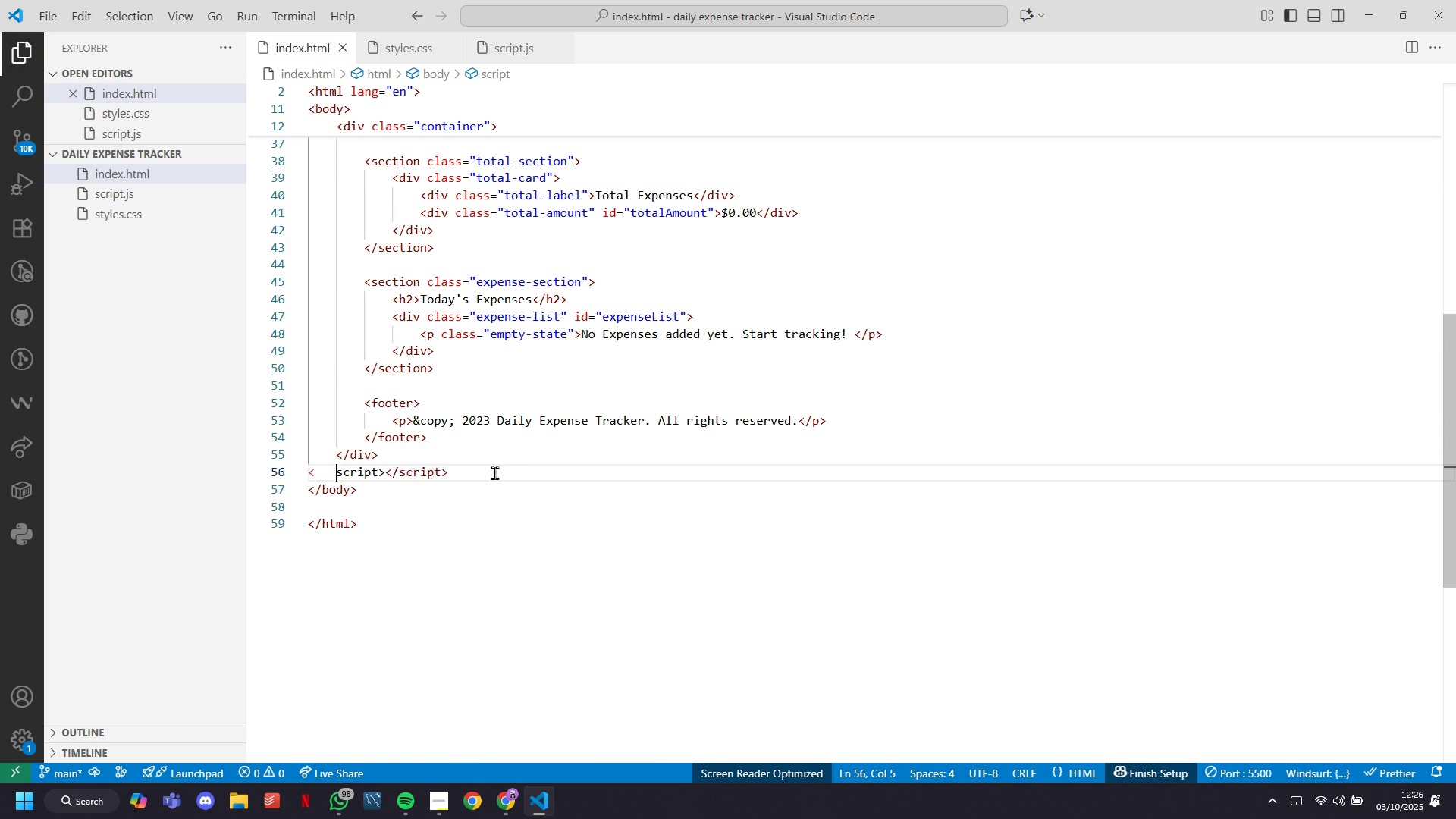 
key(Tab)